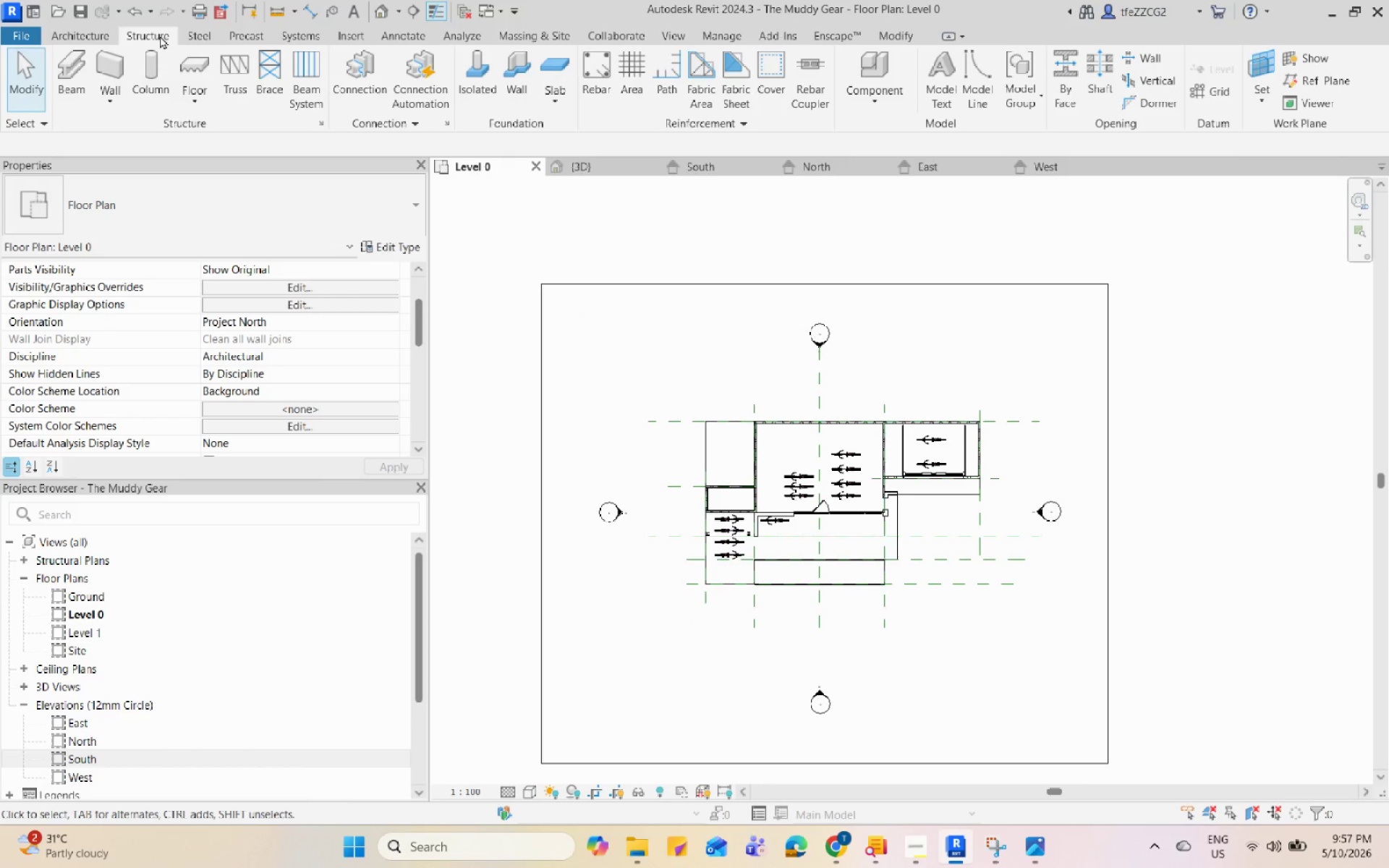 
wait(8.0)
 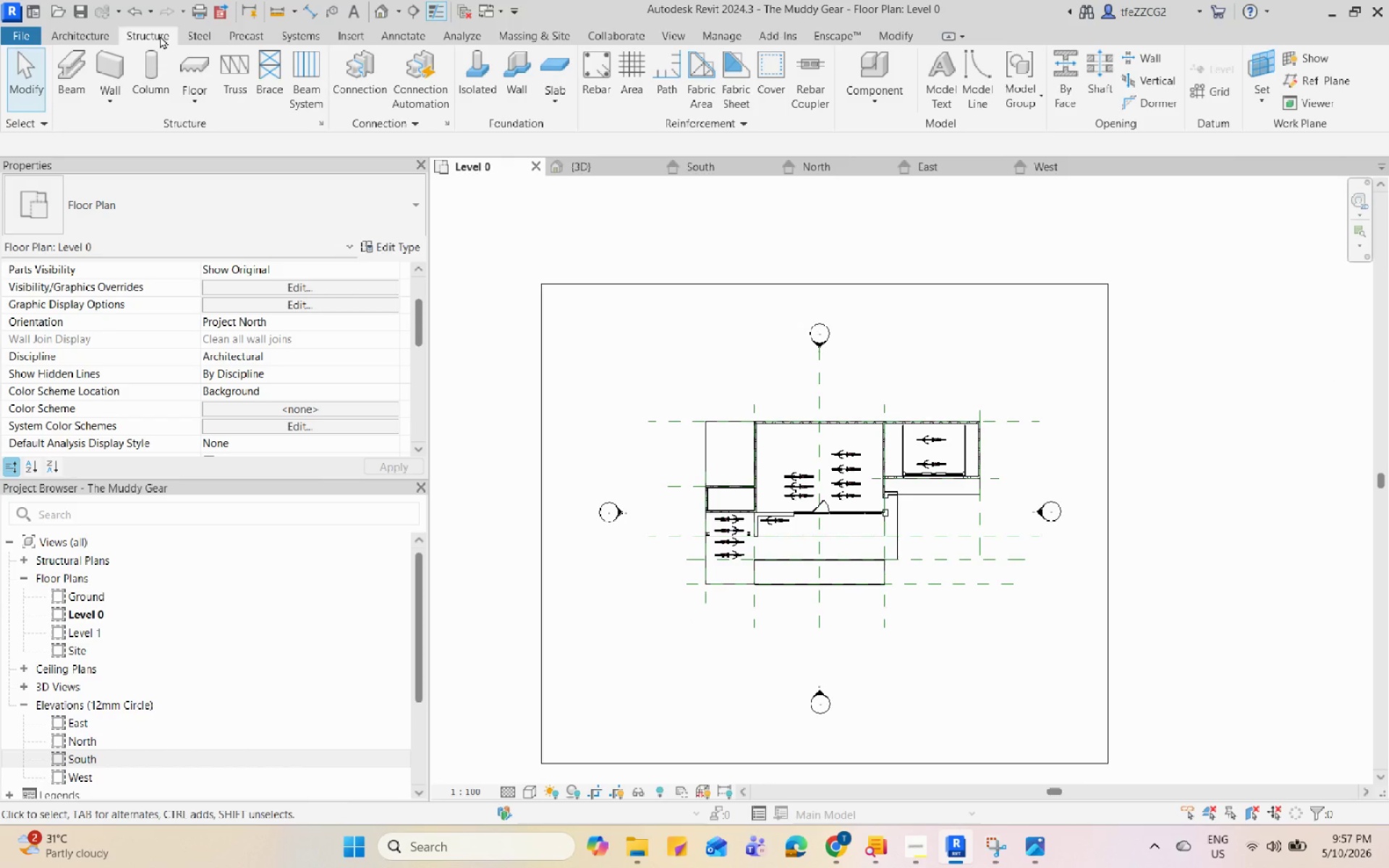 
left_click([200, 38])
 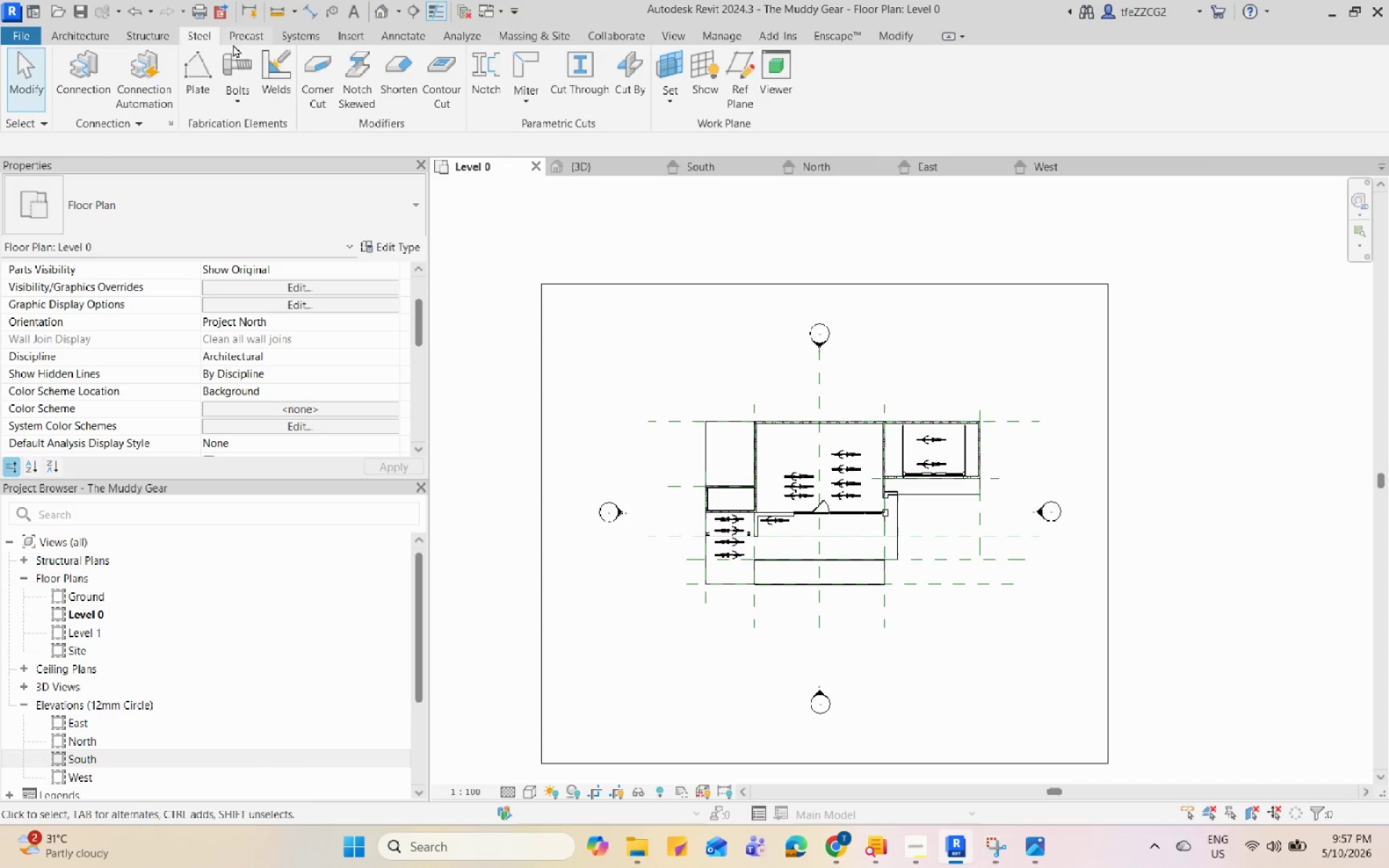 
left_click_drag(start_coordinate=[247, 38], to_coordinate=[291, 33])
 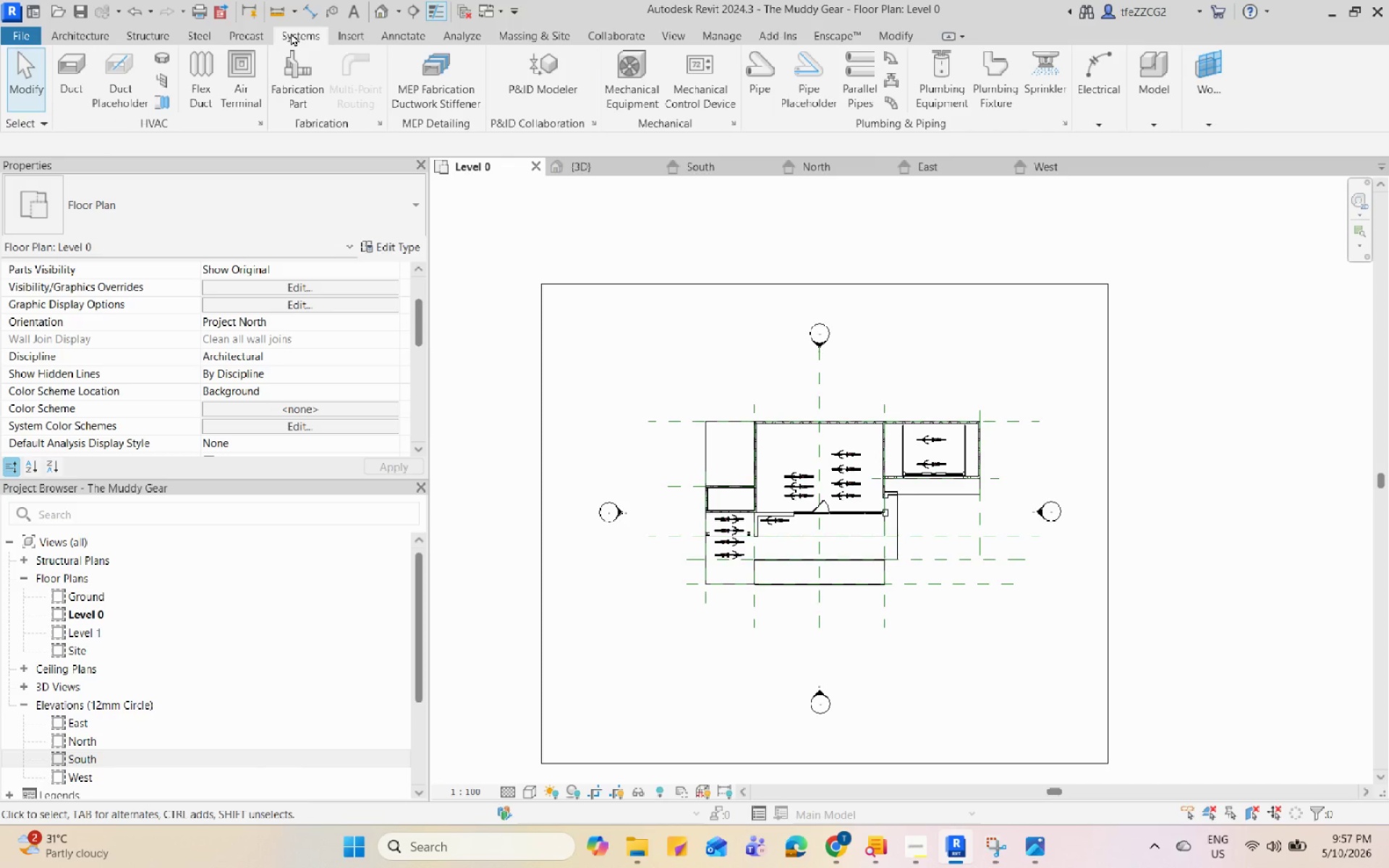 
left_click([291, 33])
 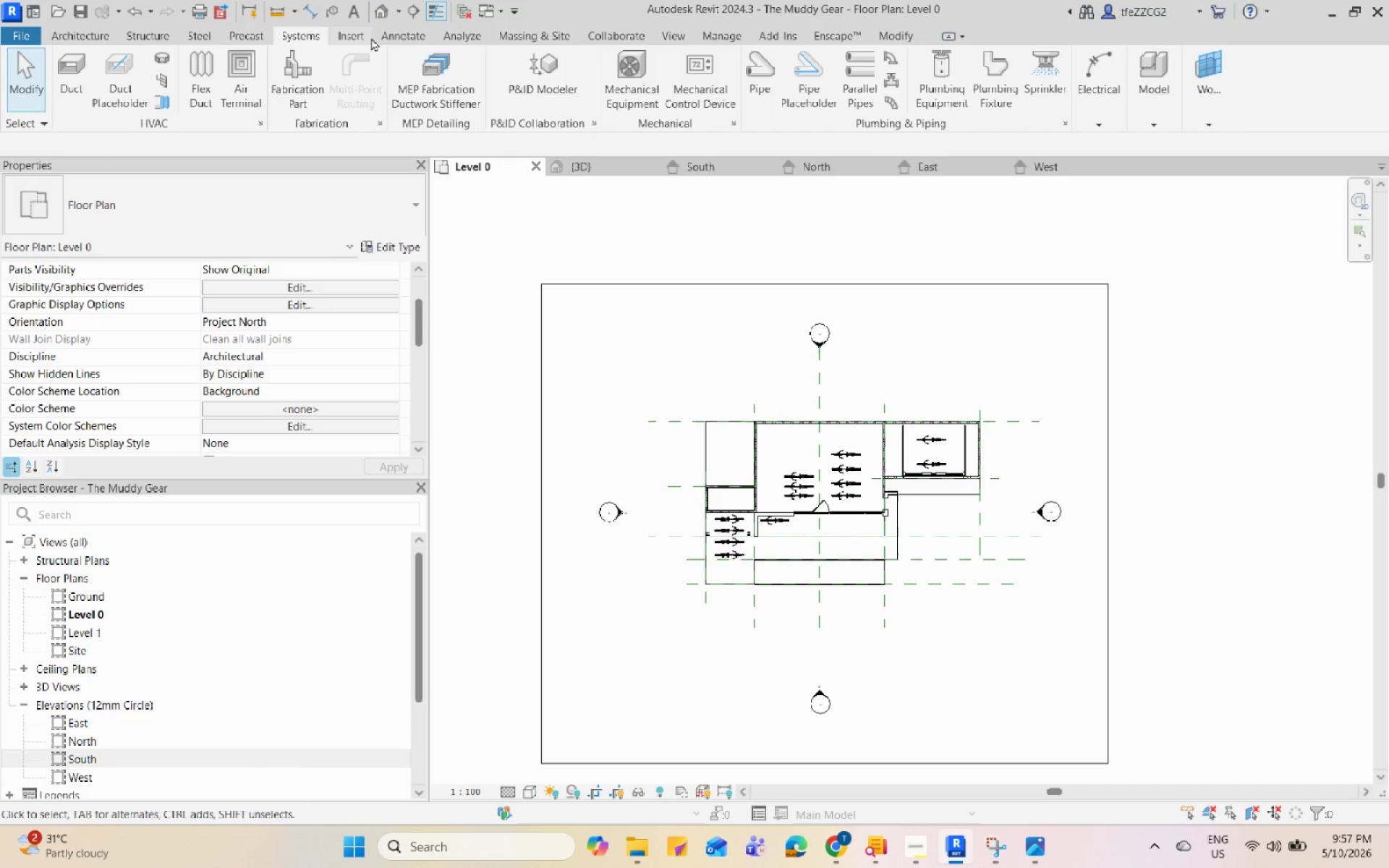 
left_click([371, 38])
 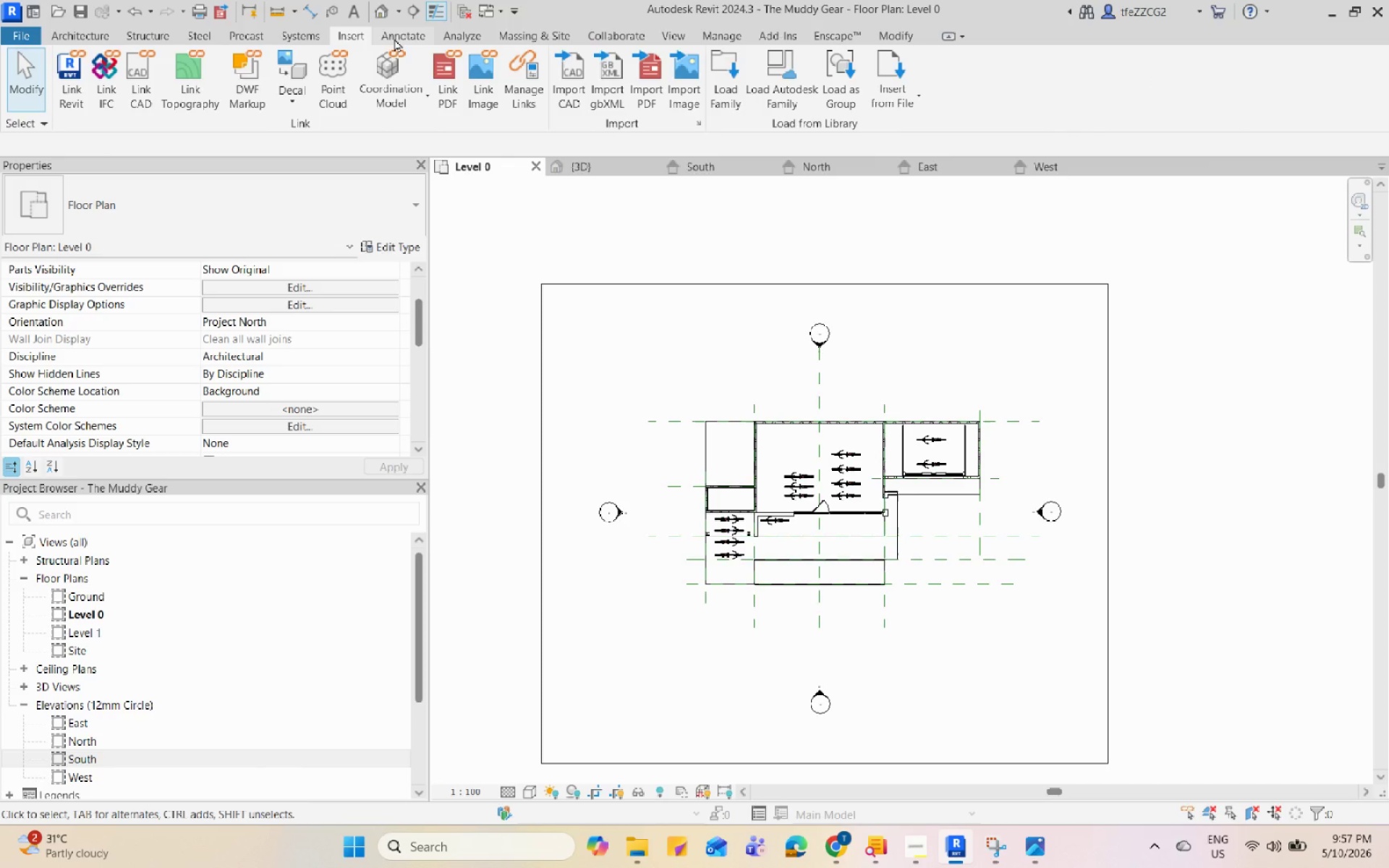 
left_click([394, 38])
 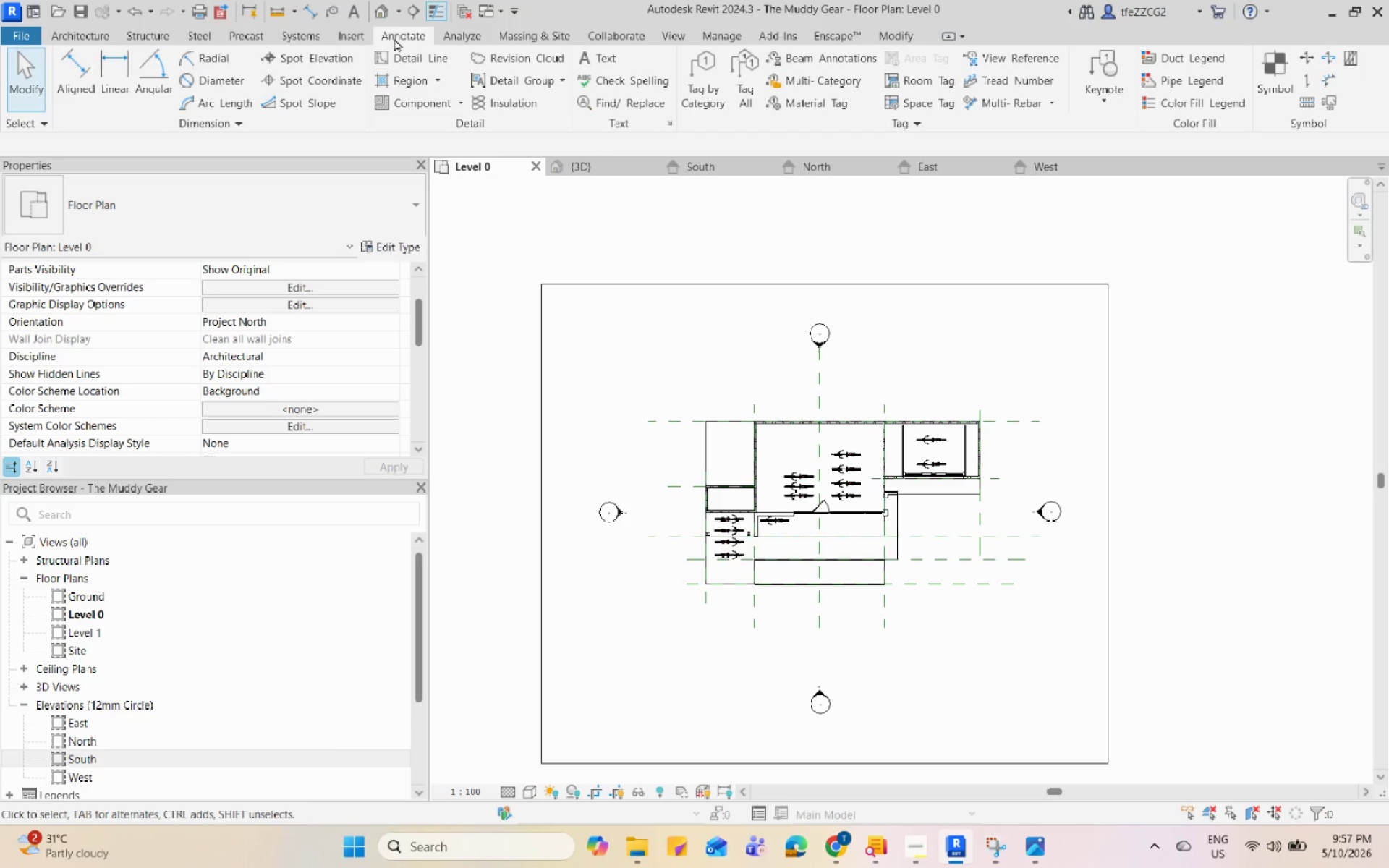 
wait(6.34)
 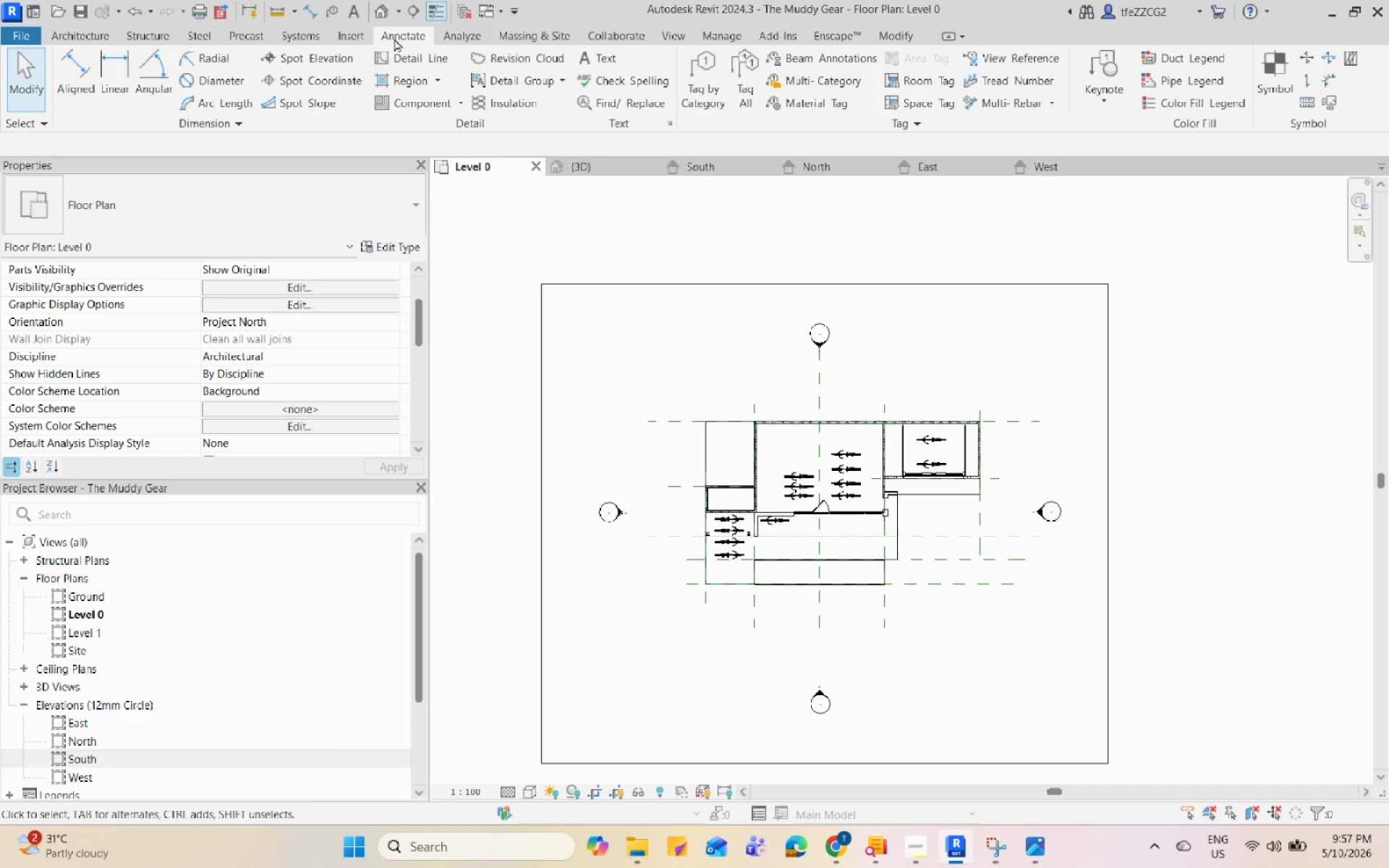 
left_click([452, 31])
 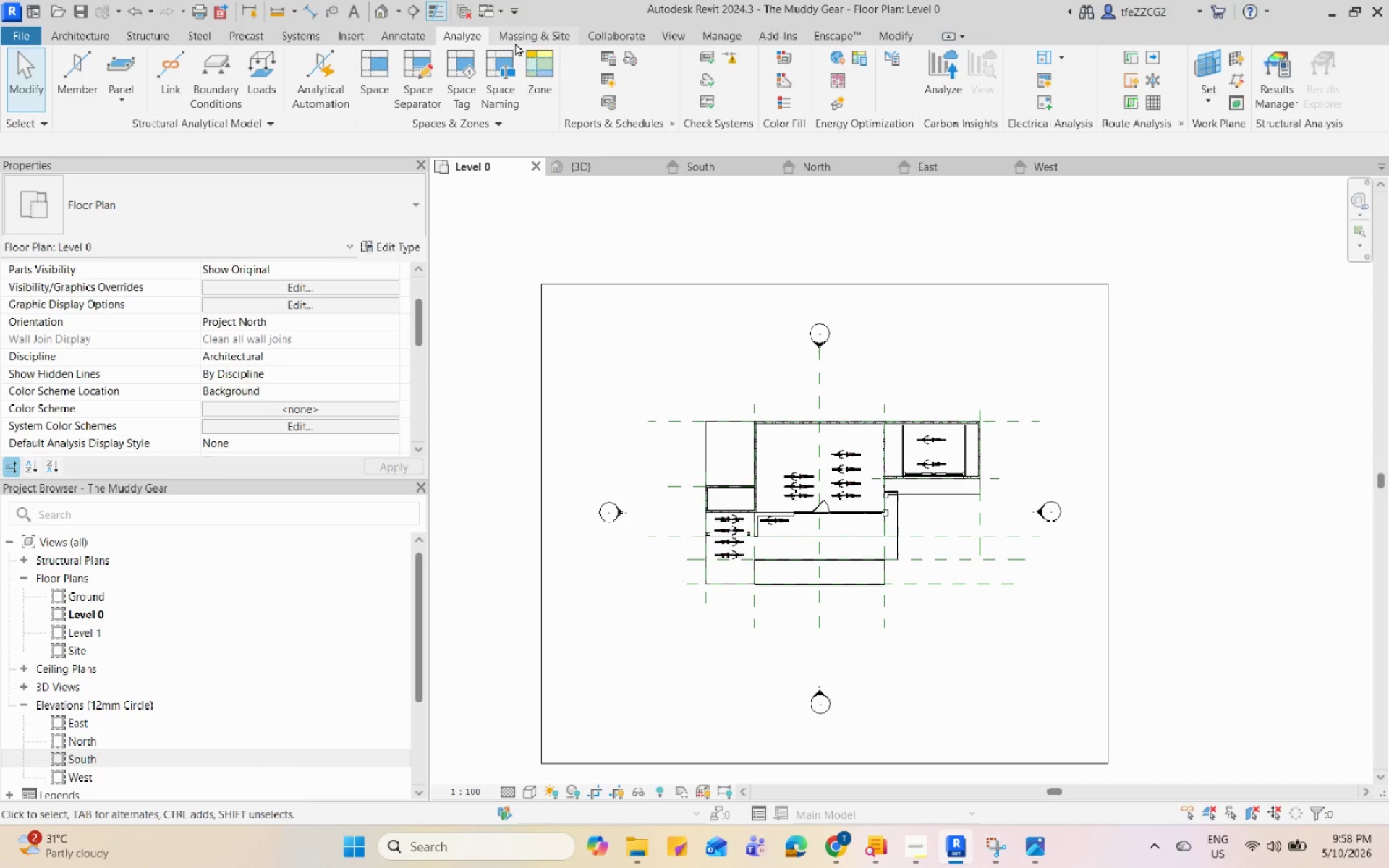 
left_click([516, 42])
 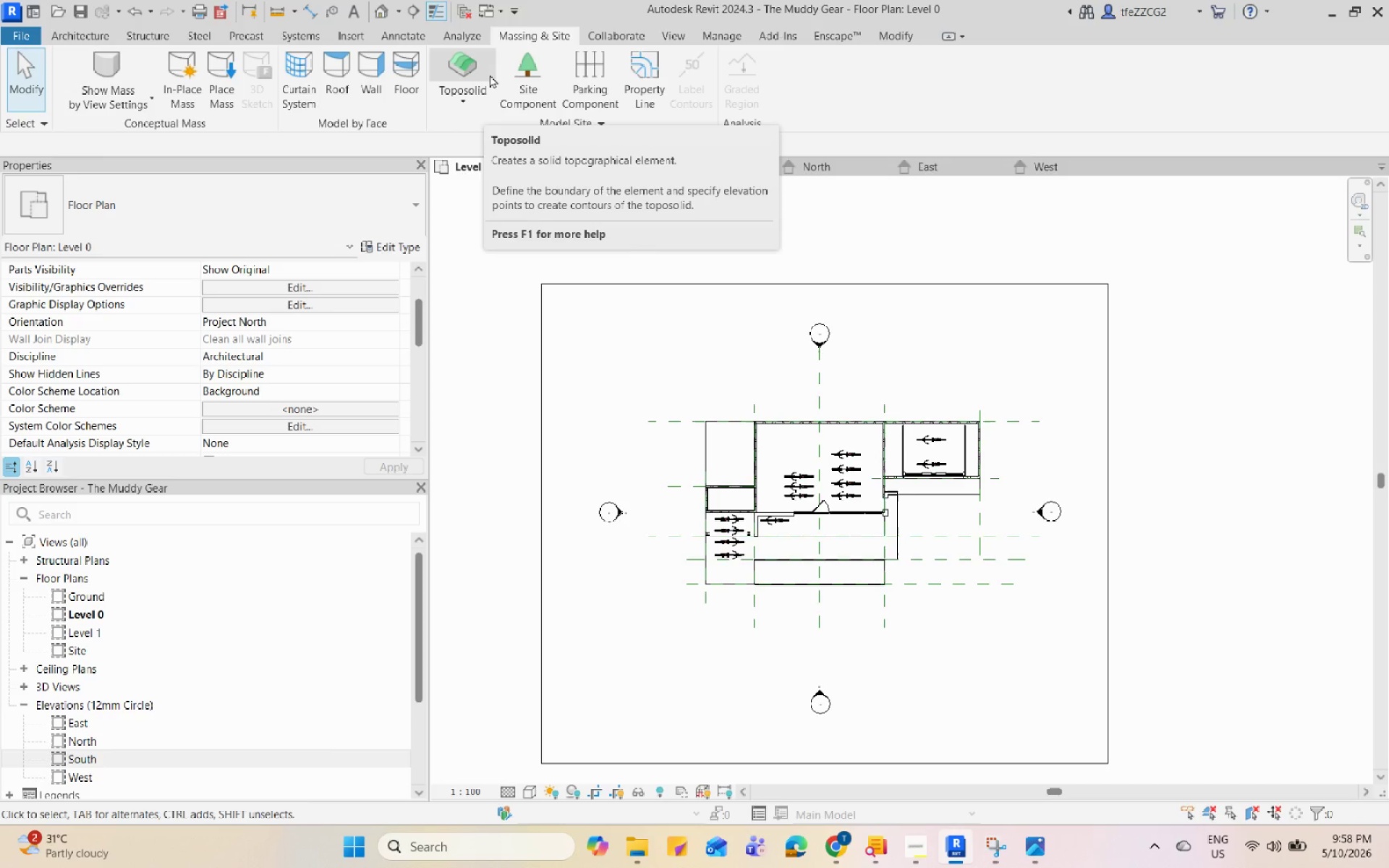 
wait(6.52)
 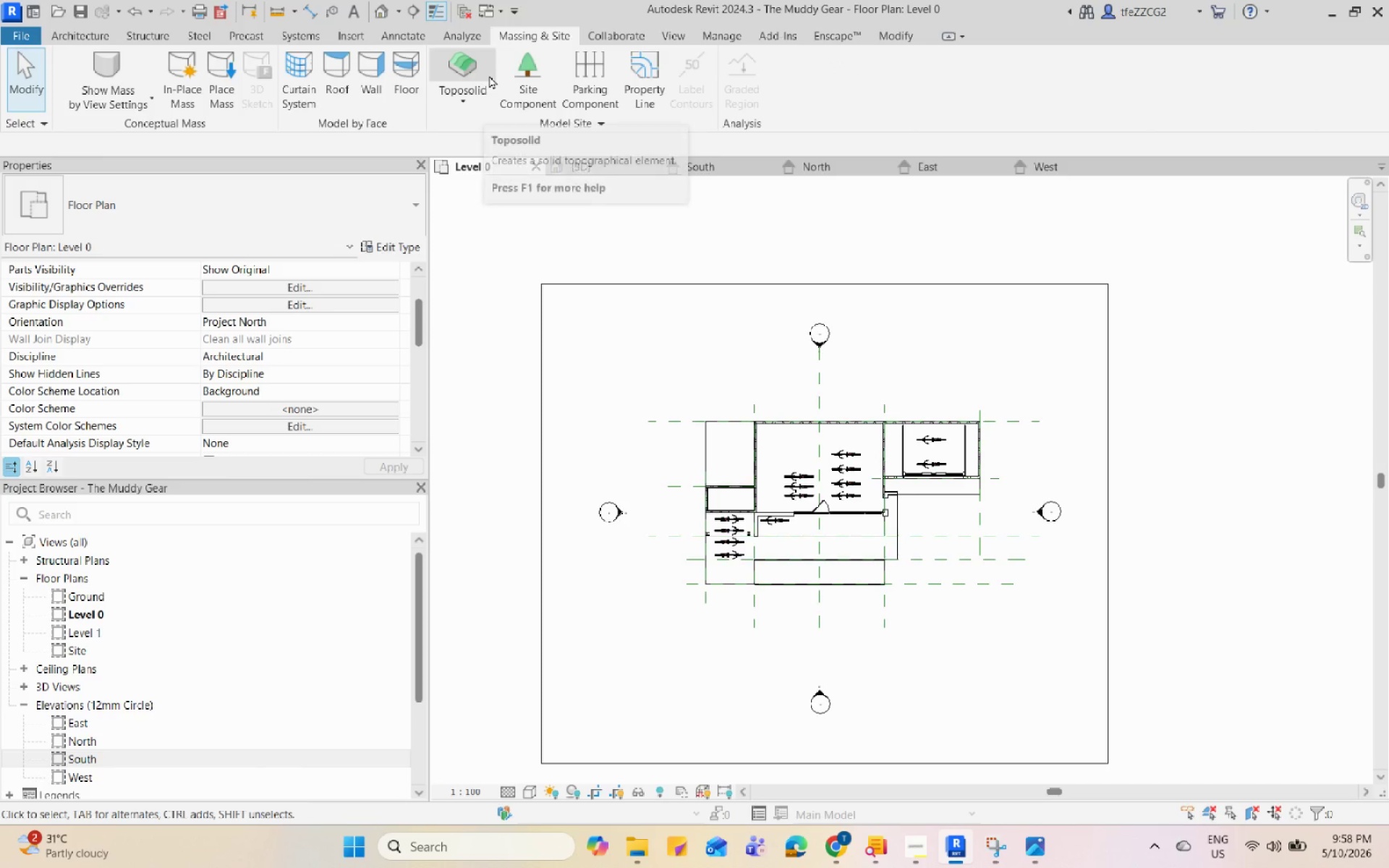 
left_click([490, 75])
 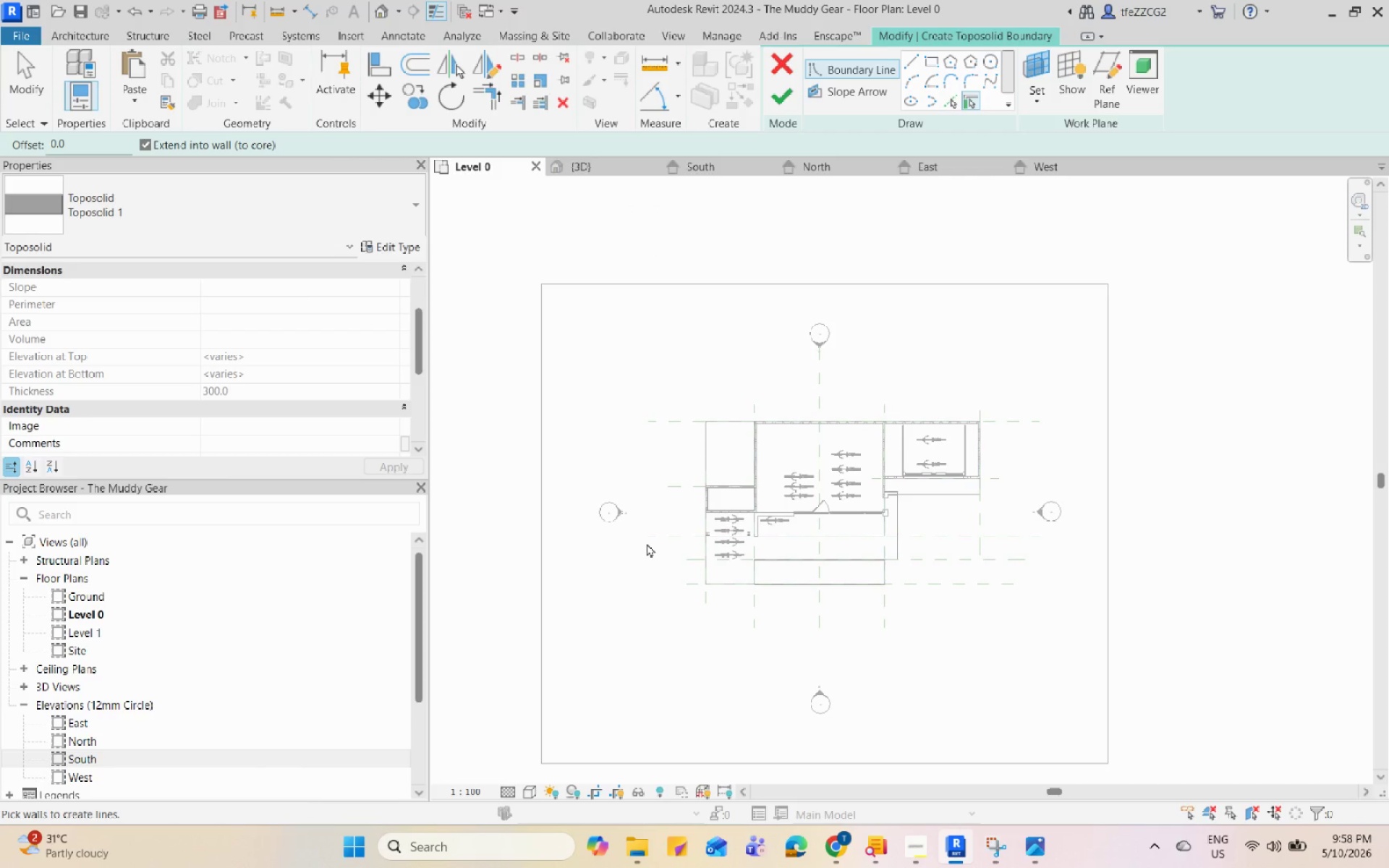 
scroll: coordinate [751, 593], scroll_direction: up, amount: 4.0
 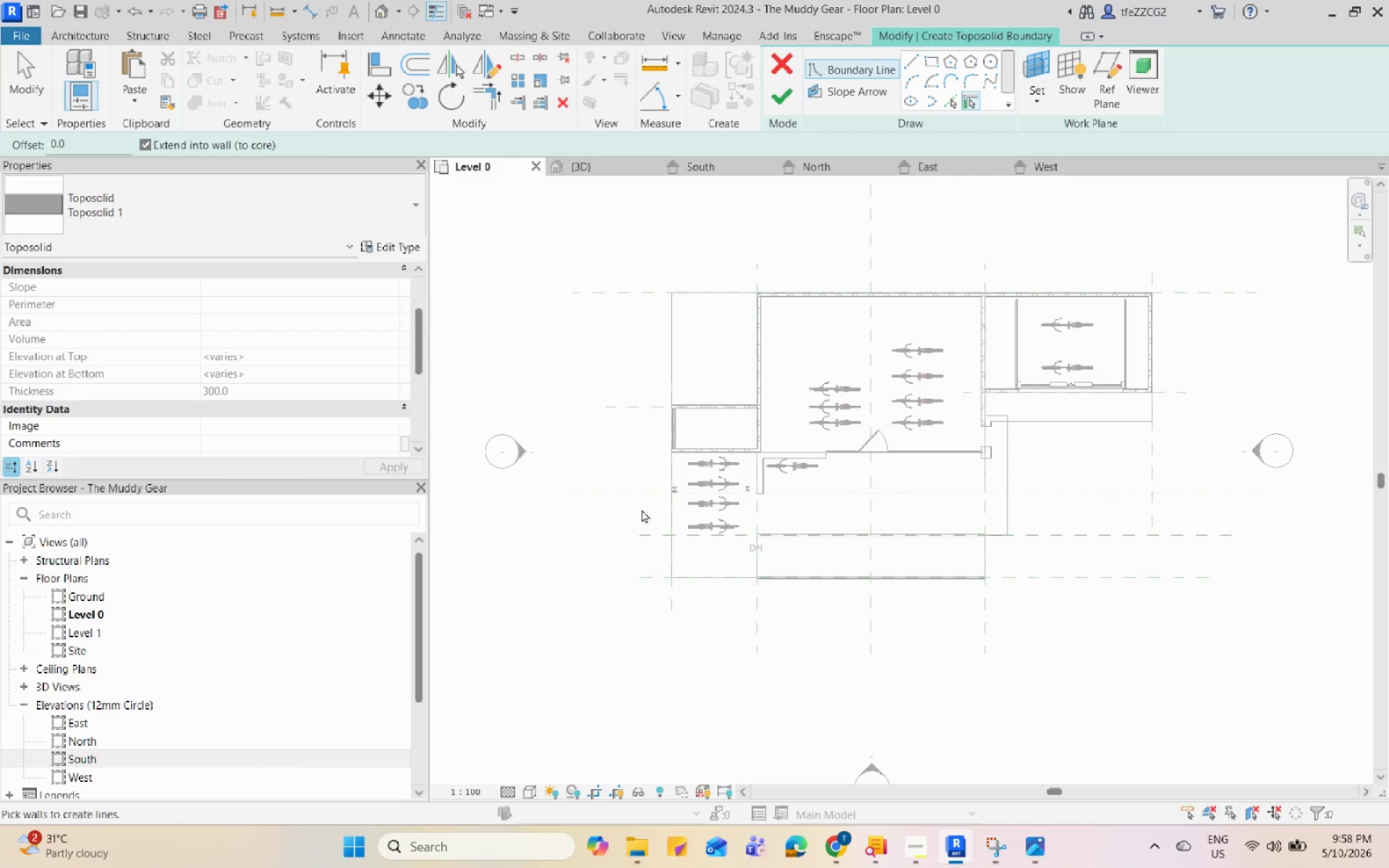 
wait(10.94)
 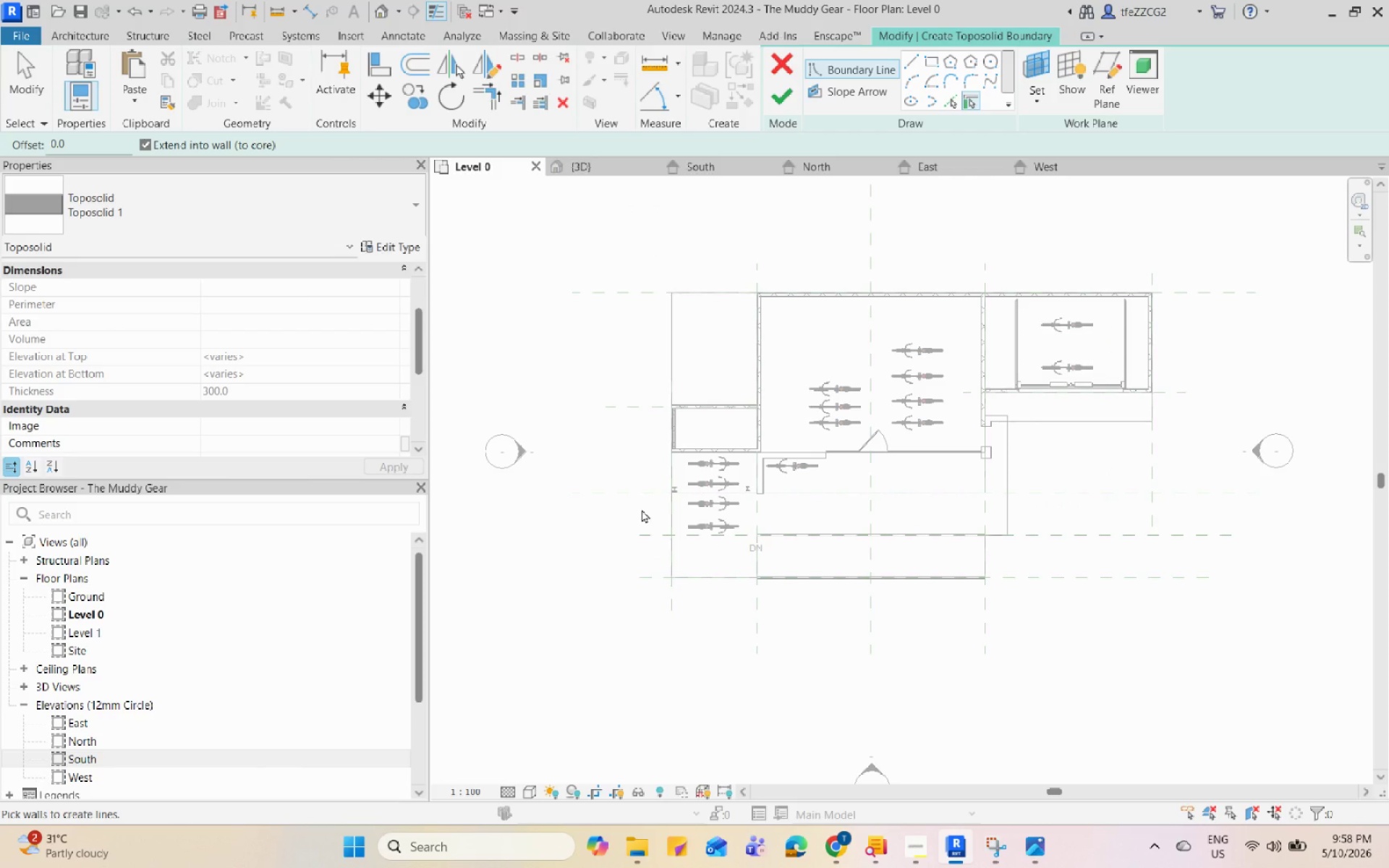 
left_click([666, 640])
 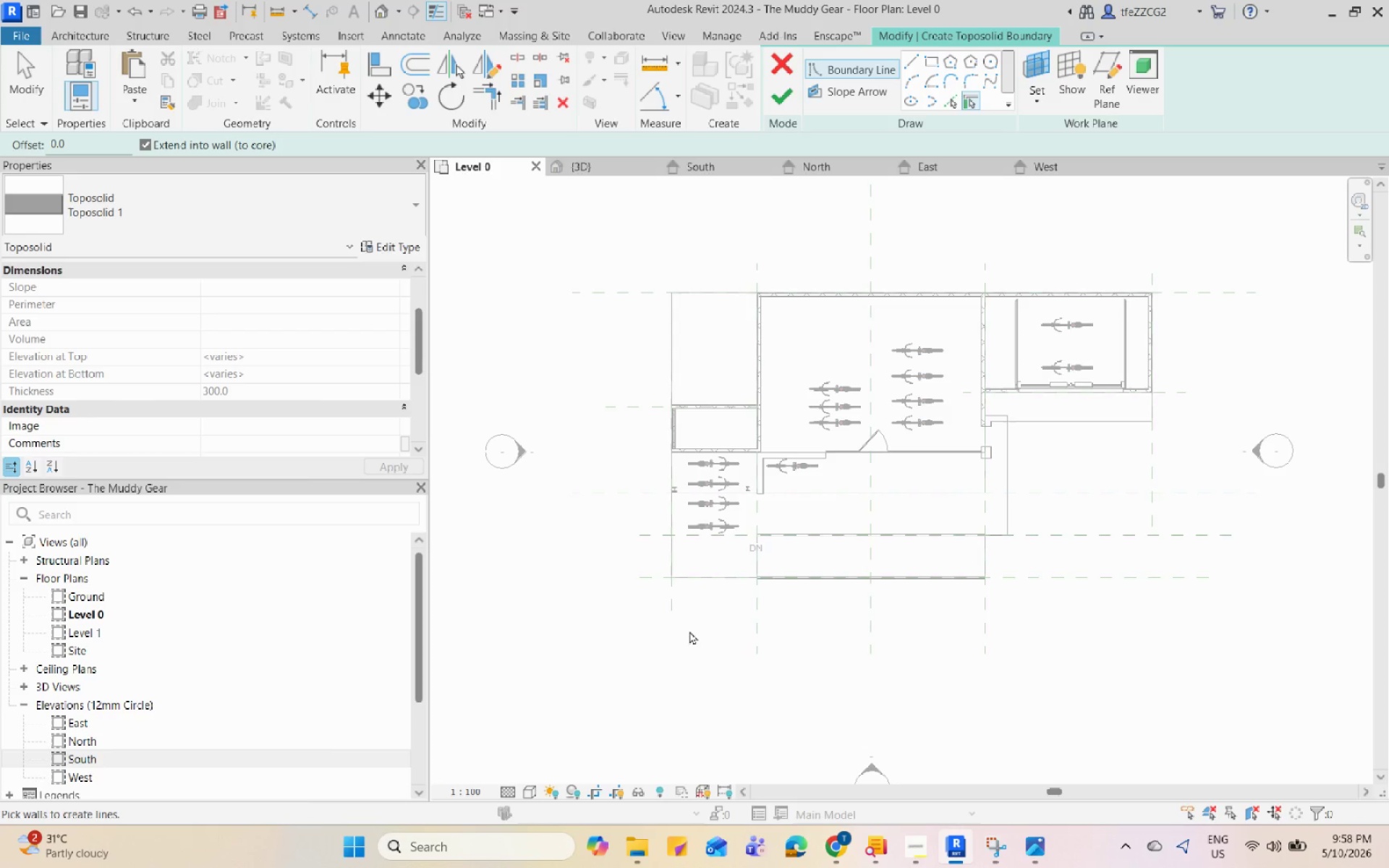 
scroll: coordinate [687, 628], scroll_direction: down, amount: 4.0
 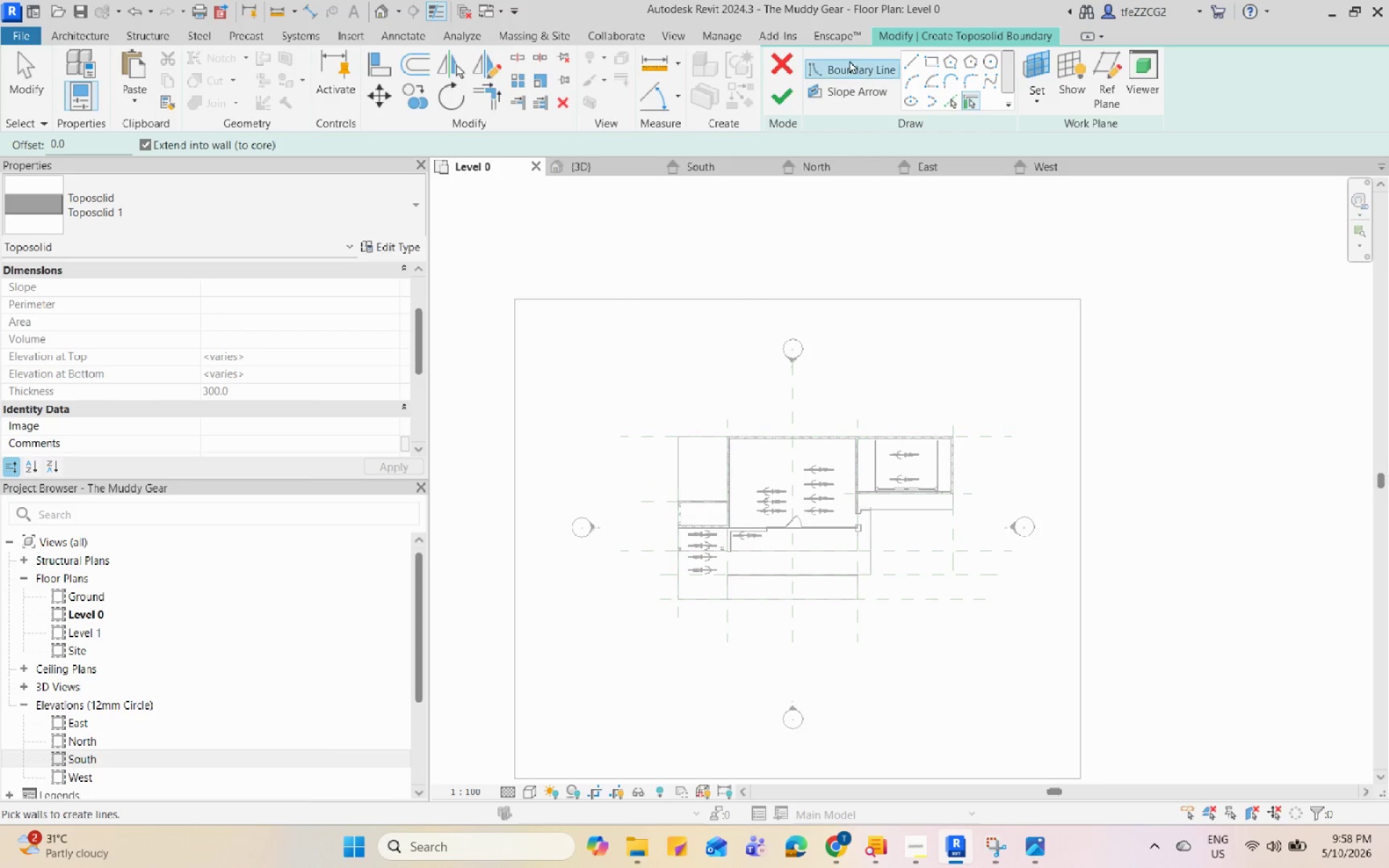 
left_click([685, 617])
 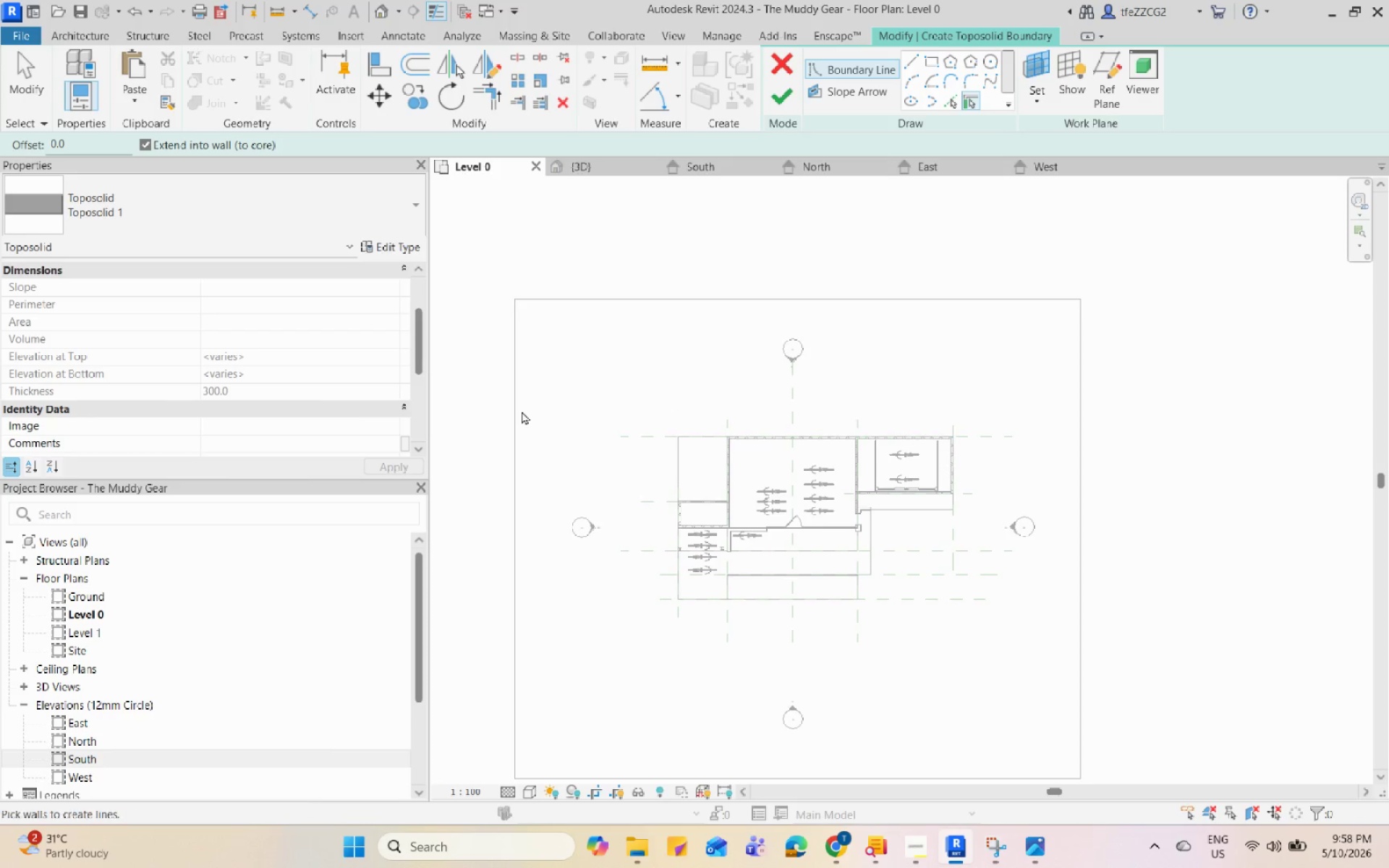 
left_click([331, 221])
 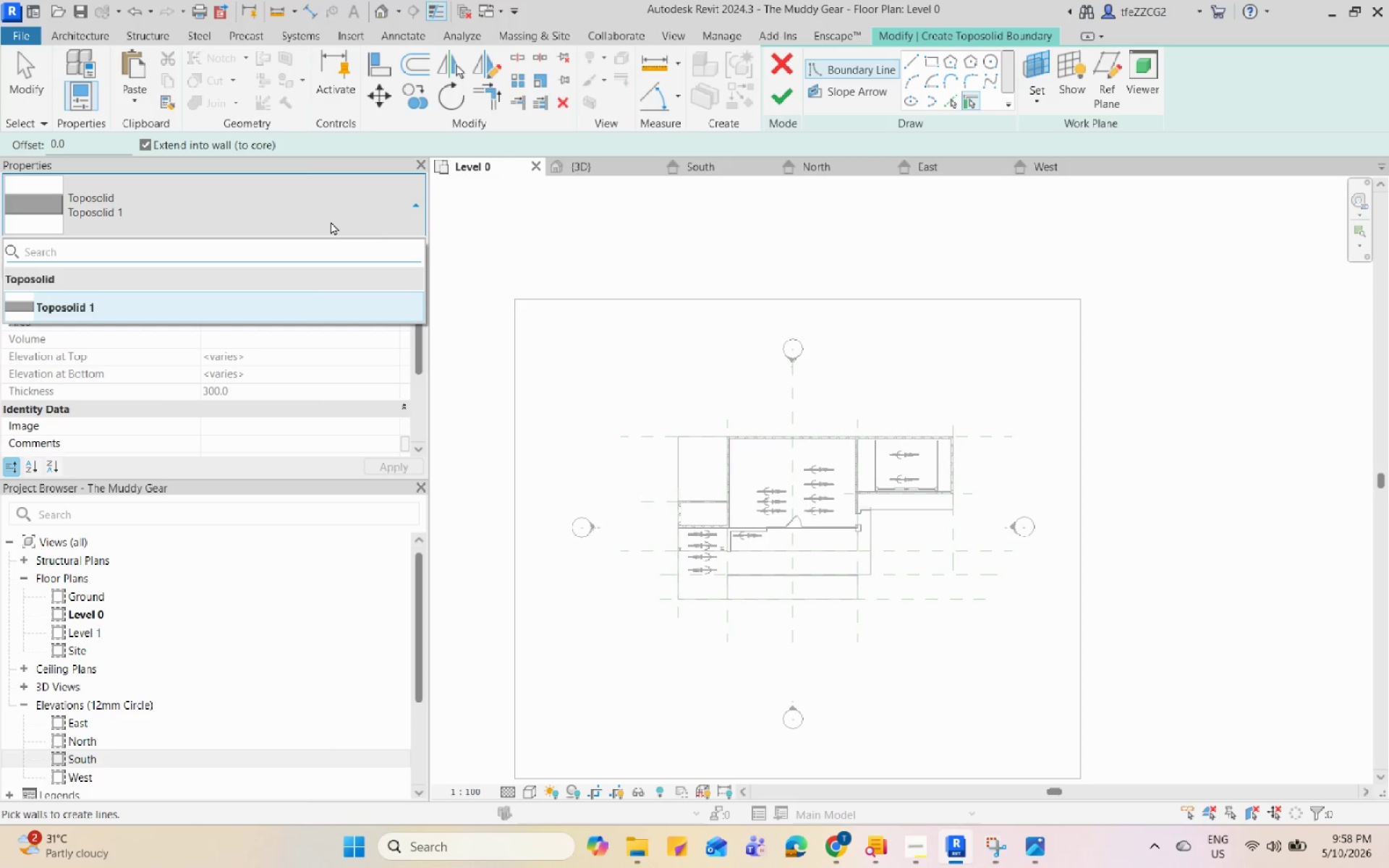 
left_click([331, 221])
 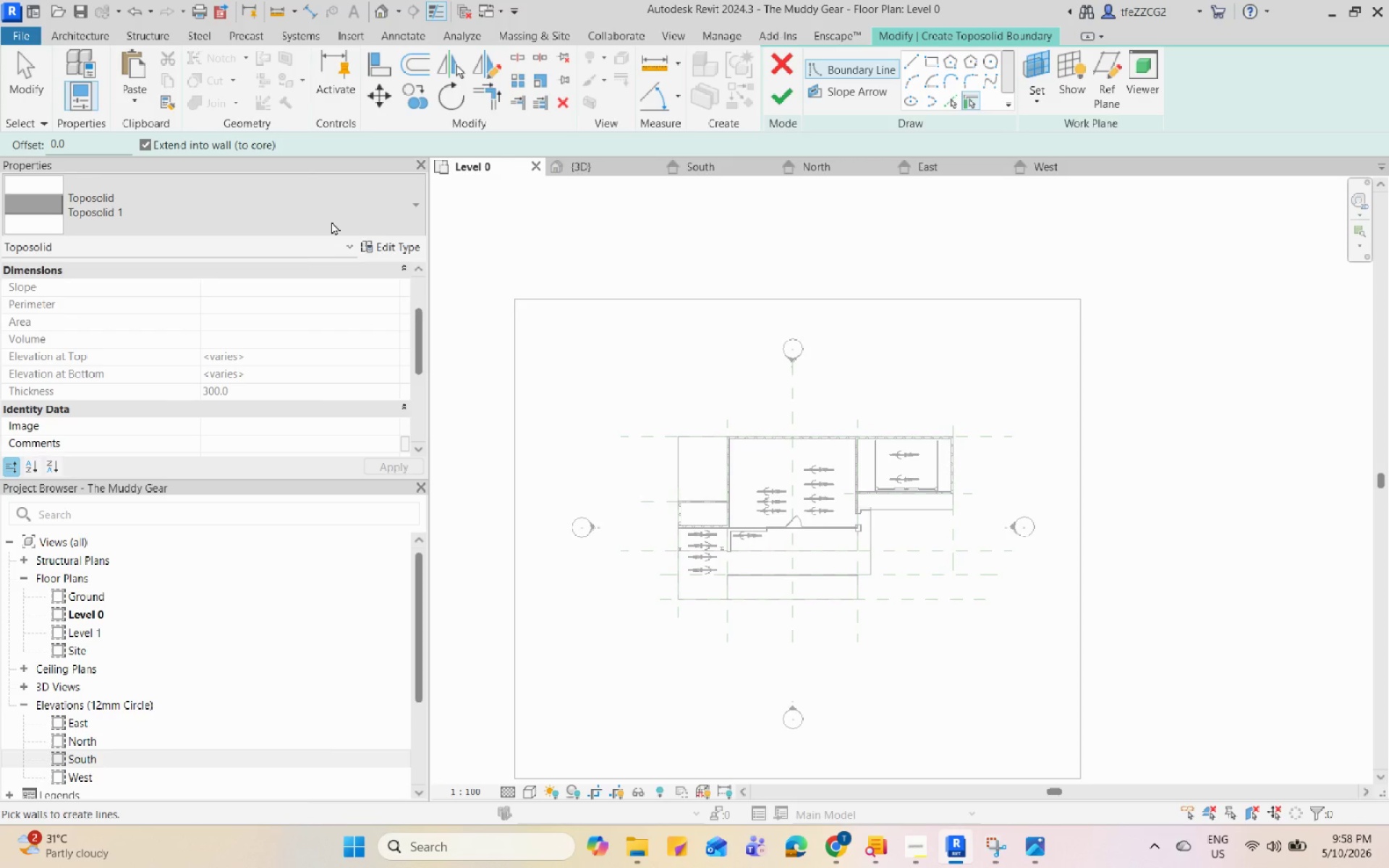 
wait(6.03)
 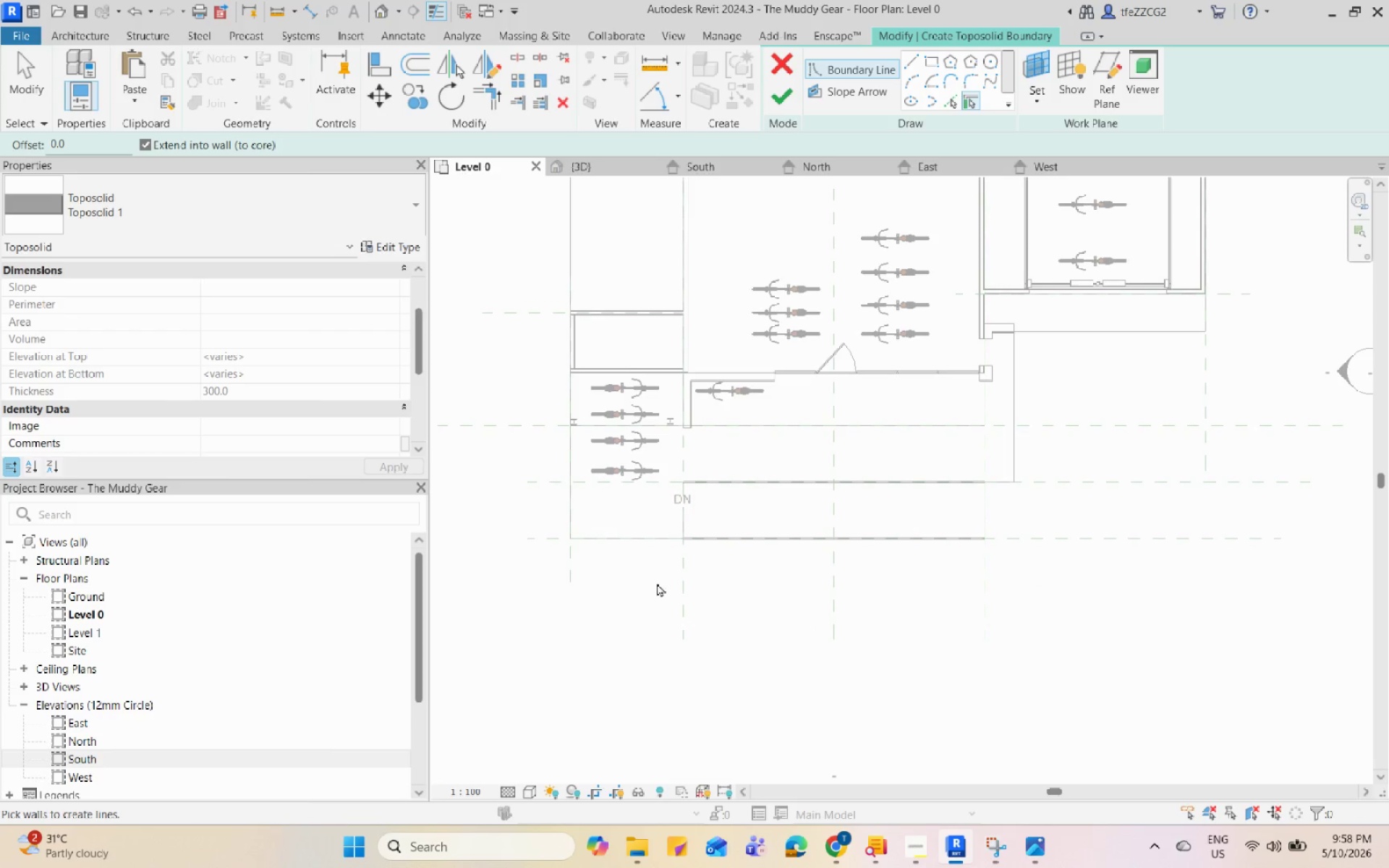 
left_click([647, 578])
 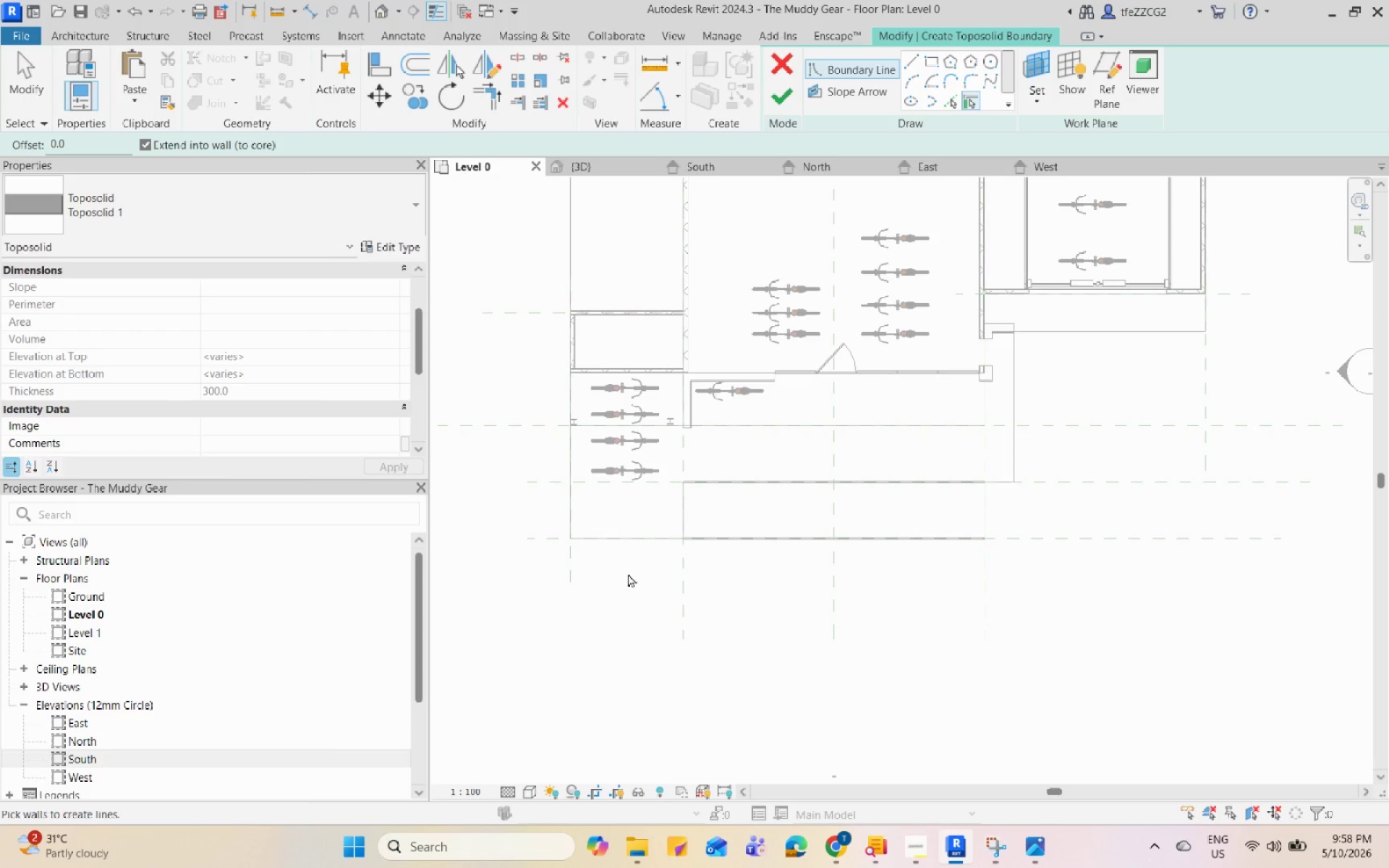 
scroll: coordinate [761, 635], scroll_direction: up, amount: 6.0
 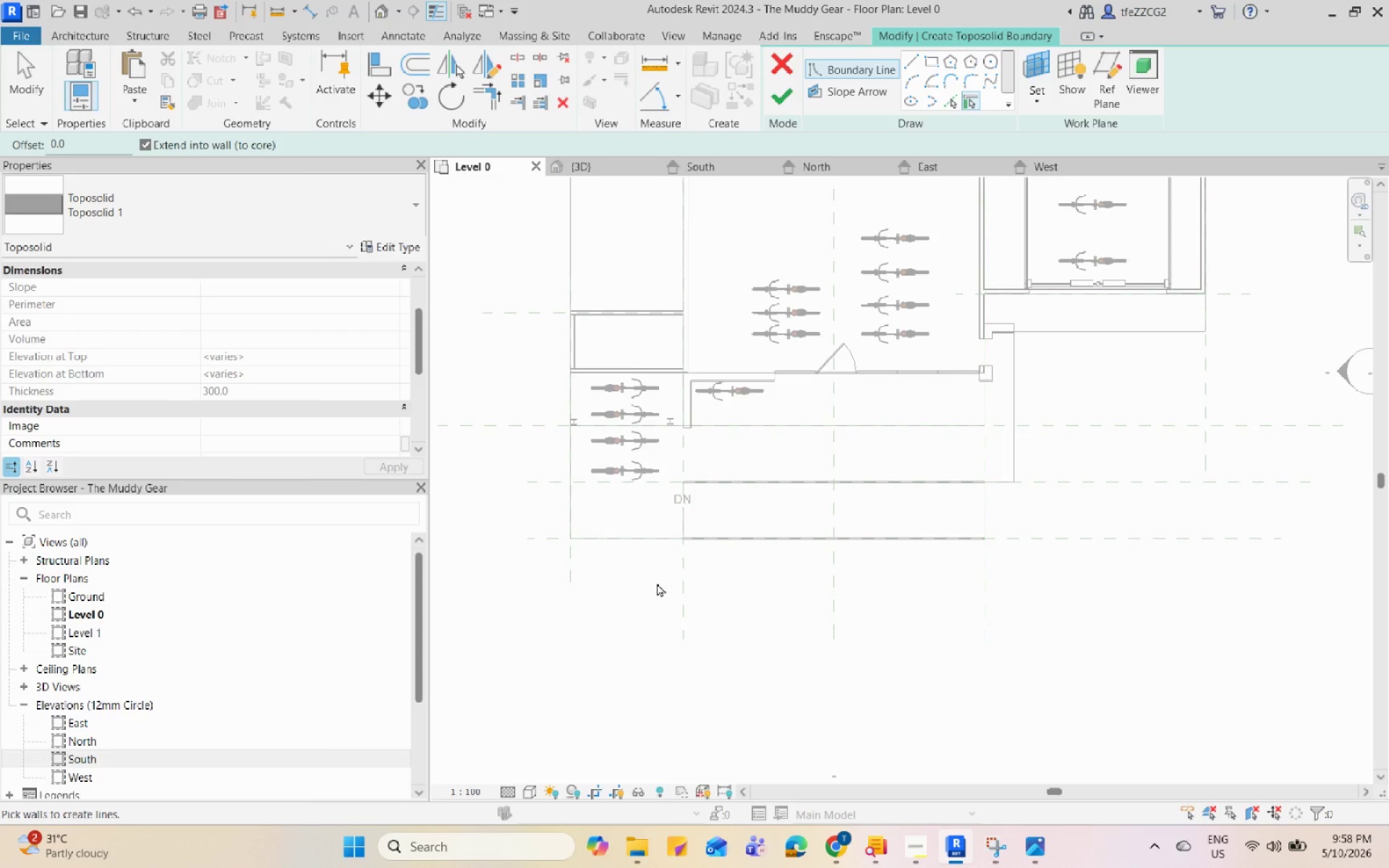 
double_click([624, 574])
 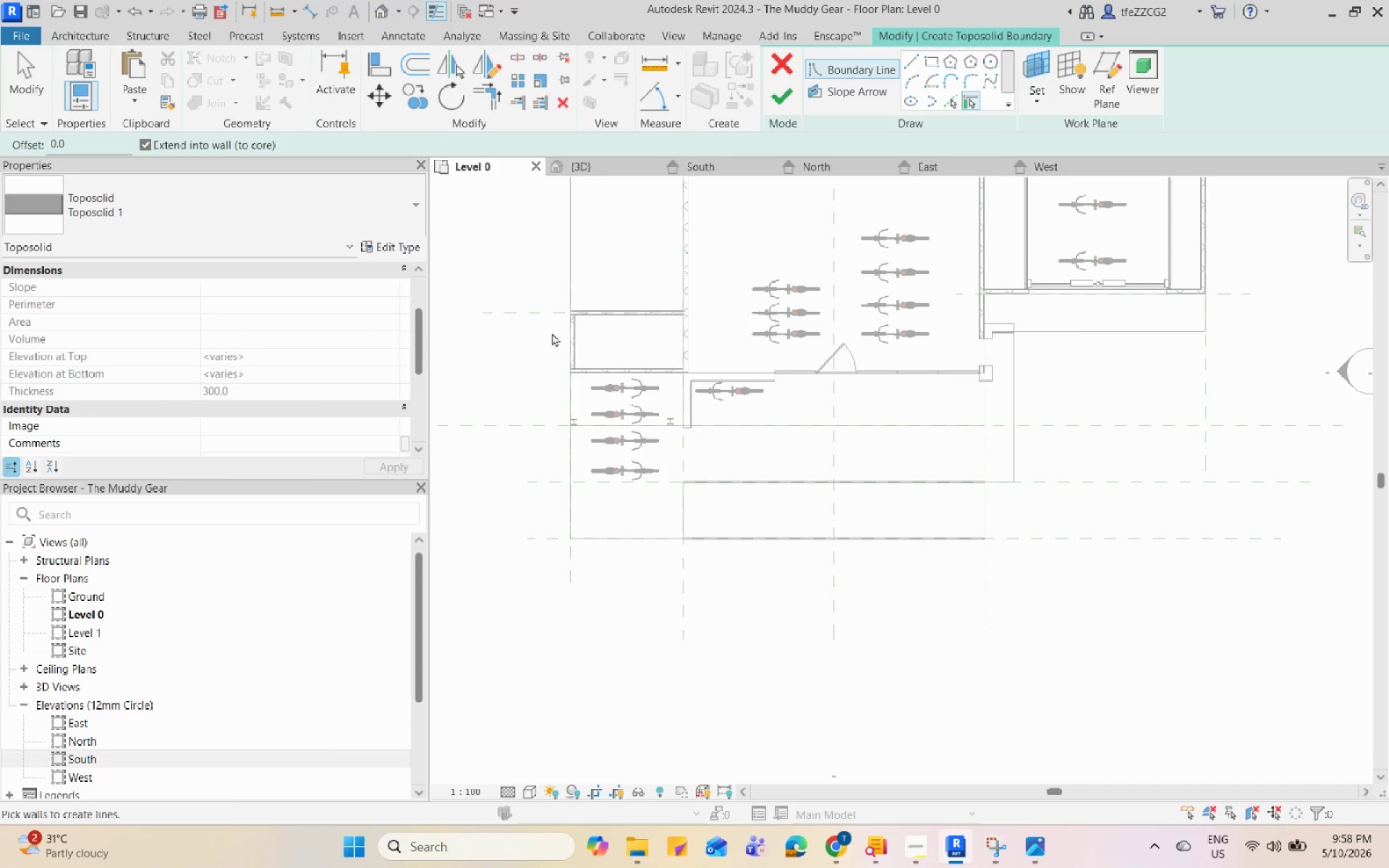 
scroll: coordinate [569, 400], scroll_direction: down, amount: 6.0
 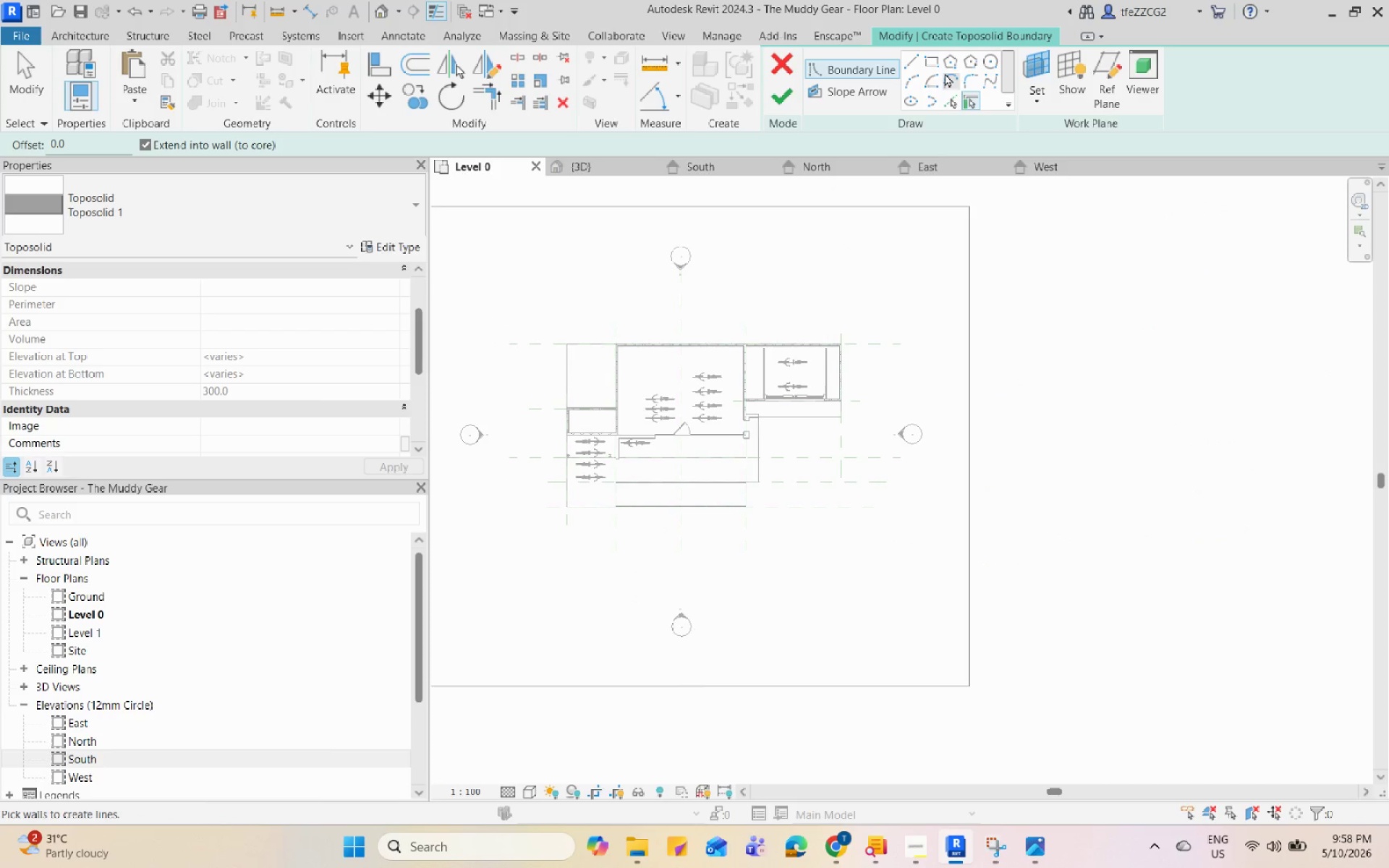 
left_click([951, 99])
 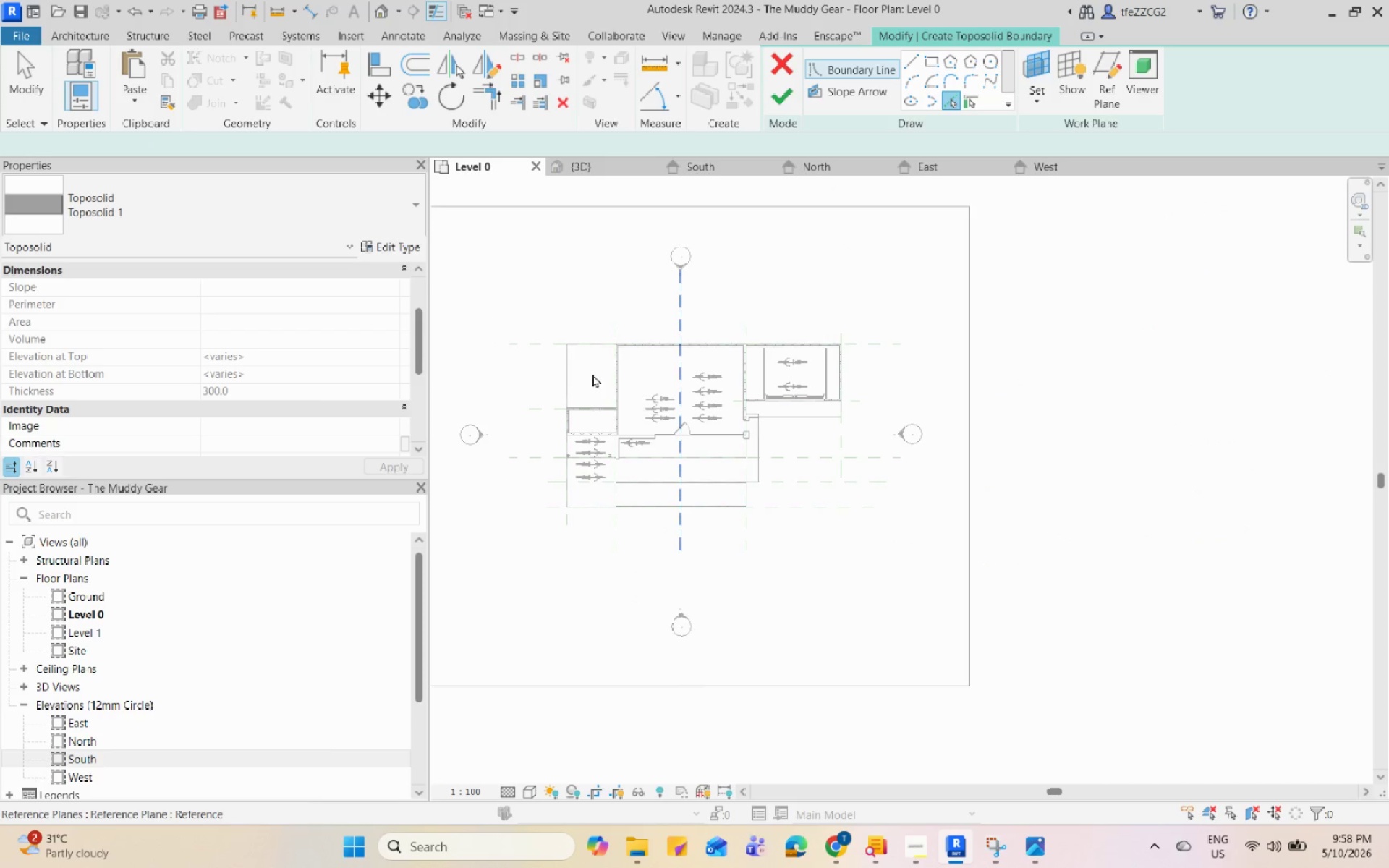 
mouse_move([716, 355])
 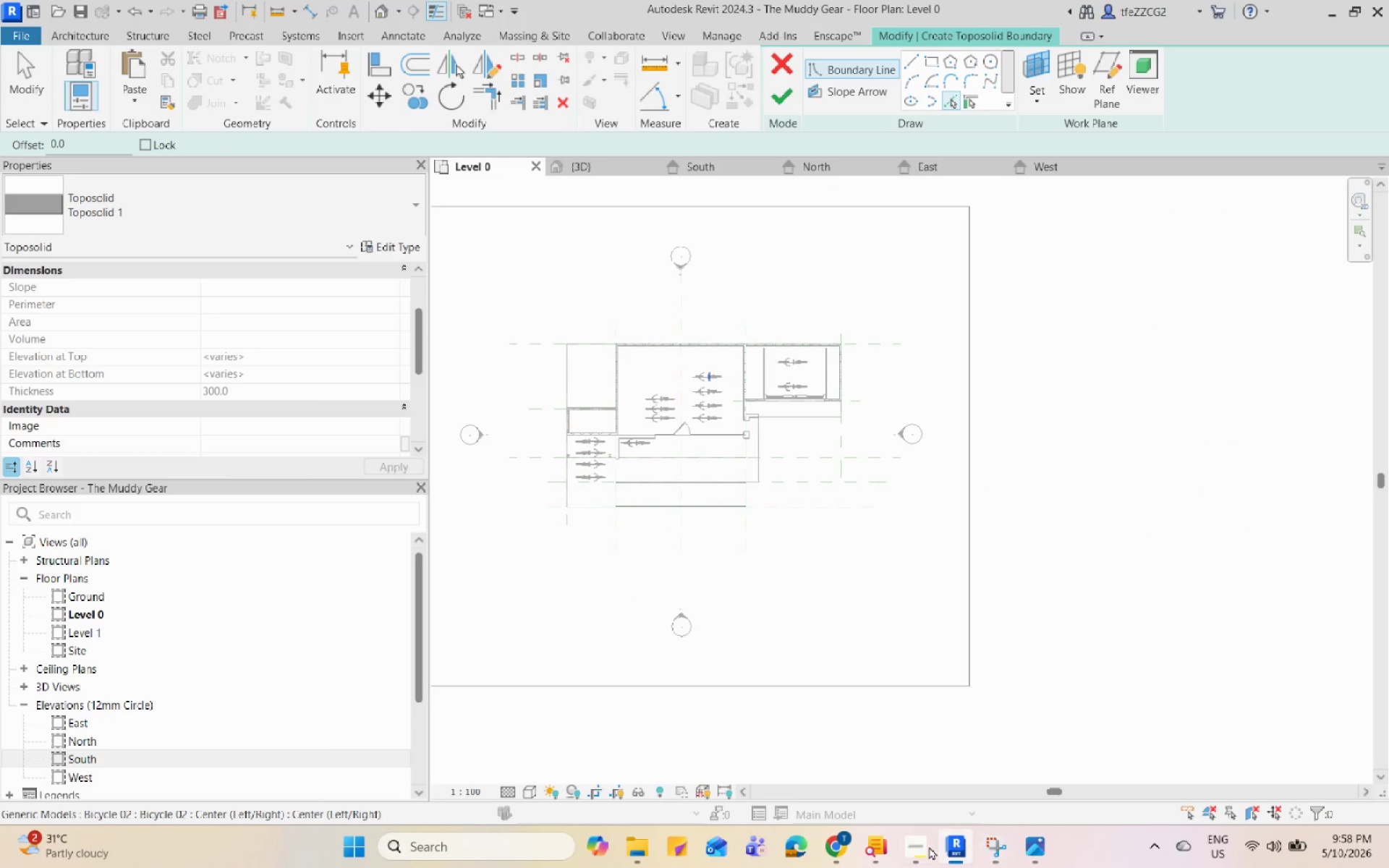 
left_click([926, 847])